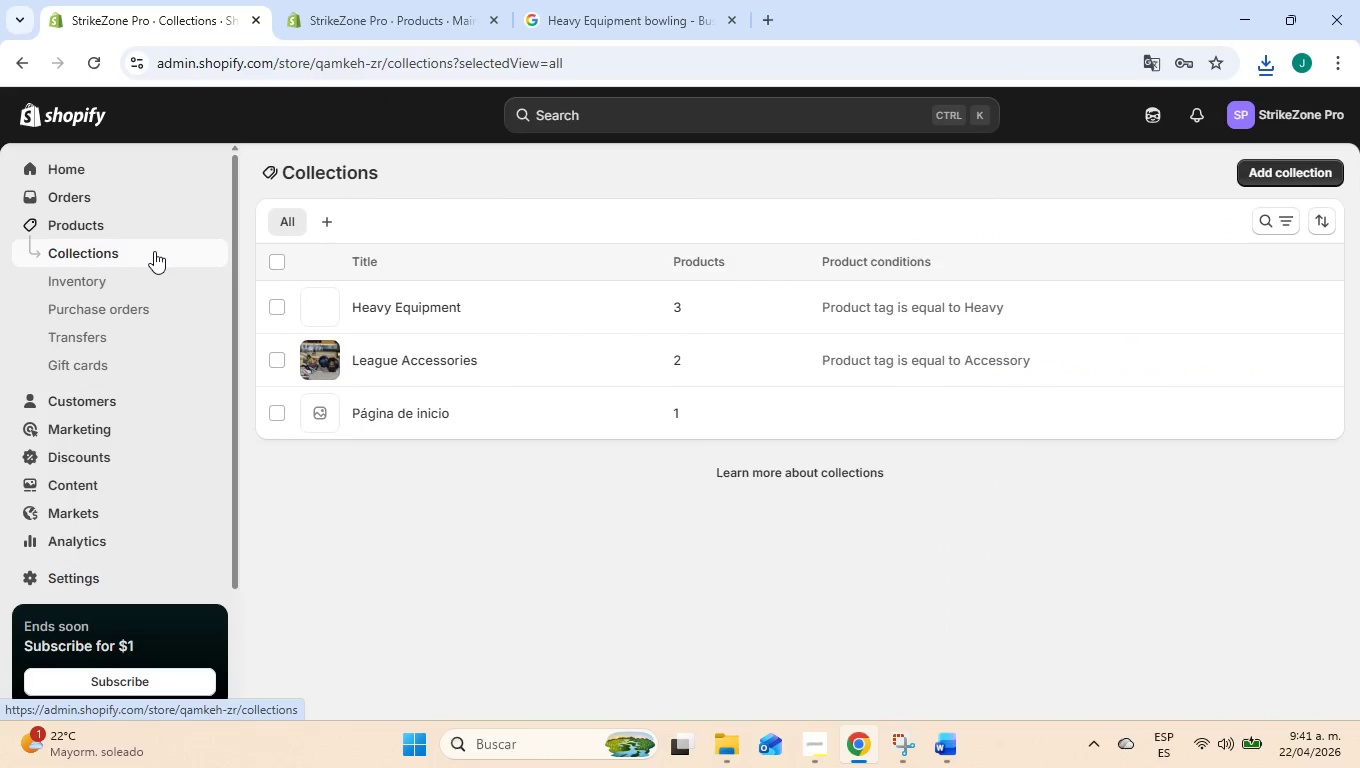 
left_click([629, 488])